 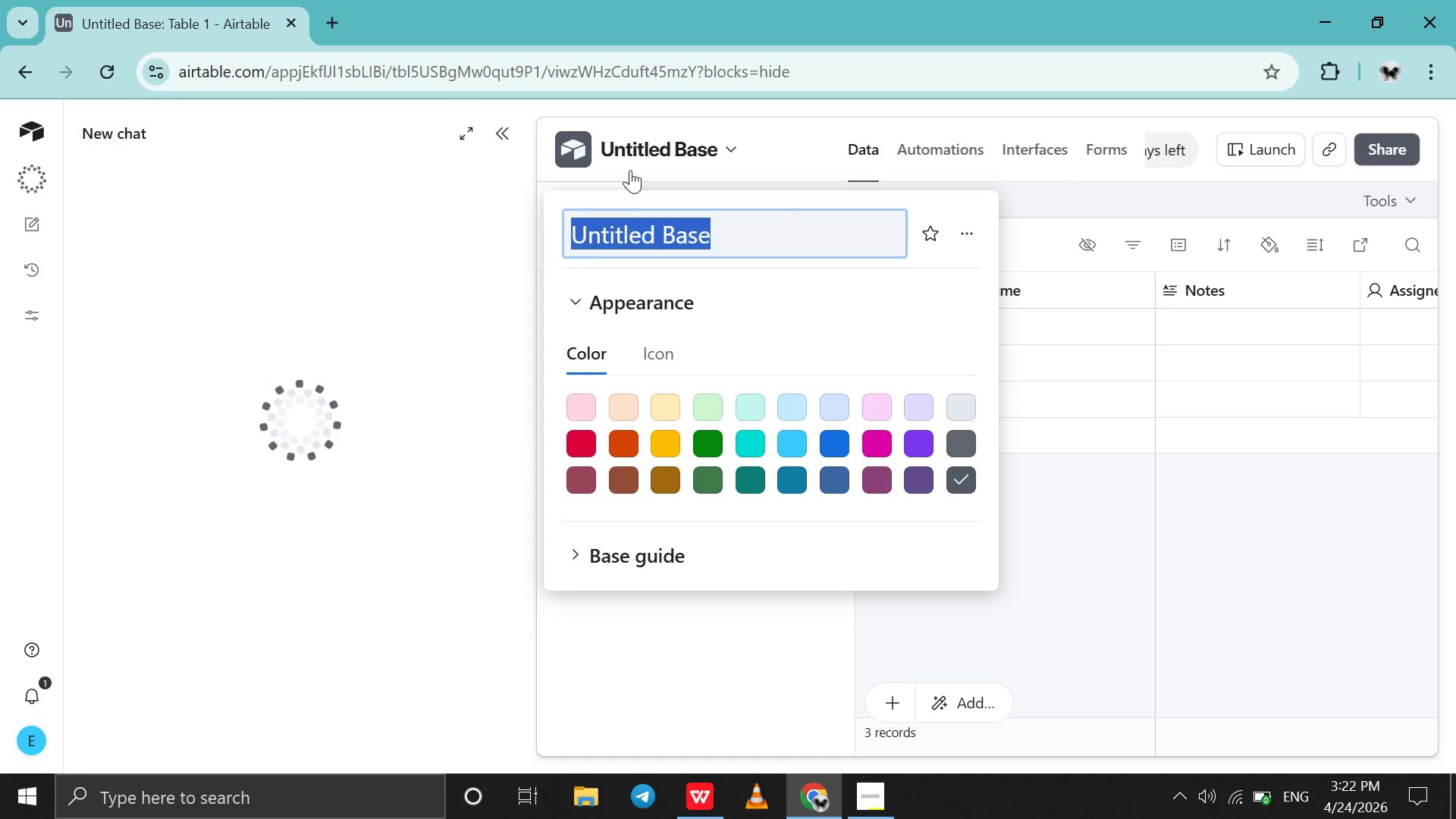 
key(Control+V)
 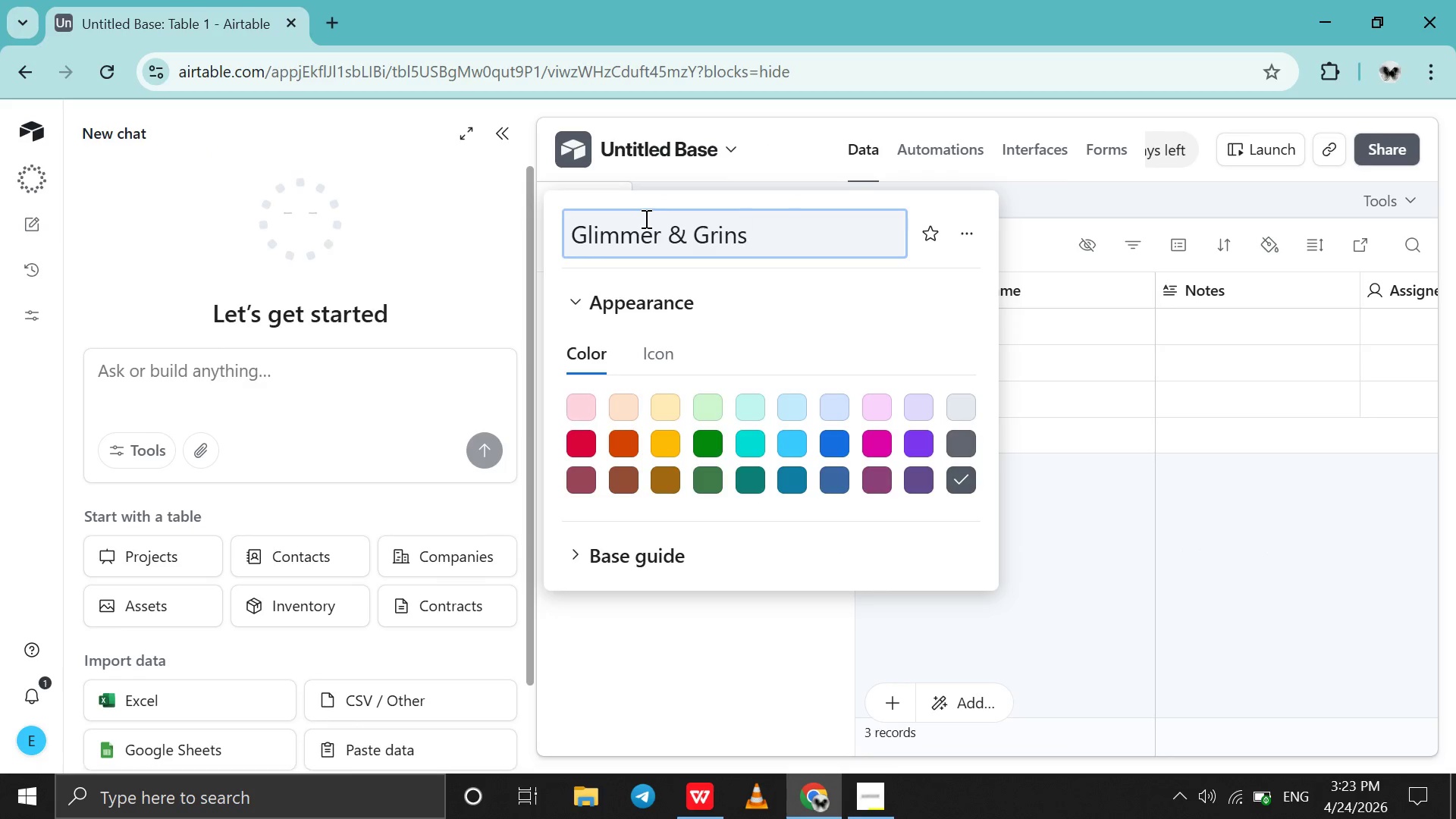 
type( Tracker)
 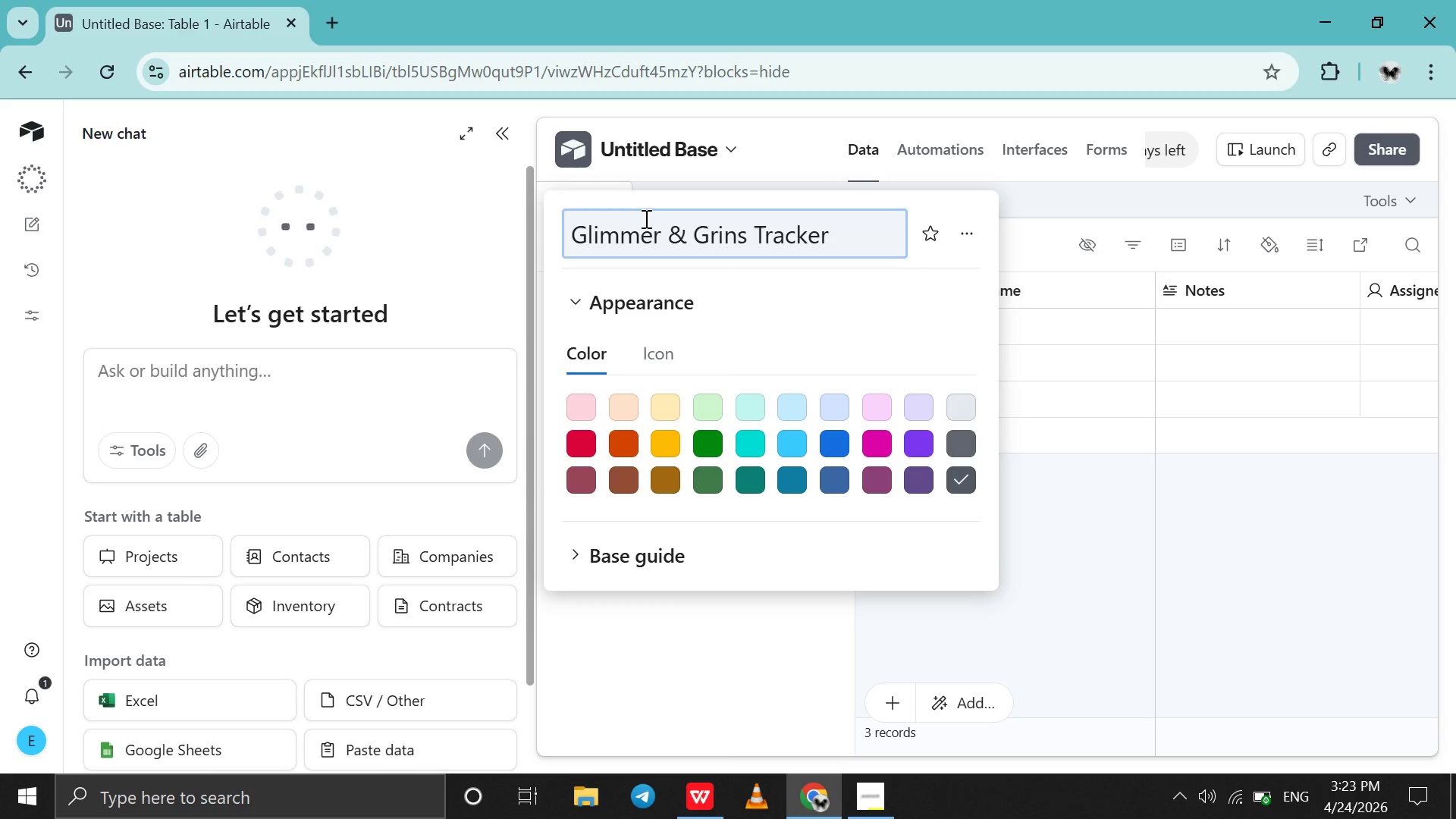 
key(Enter)
 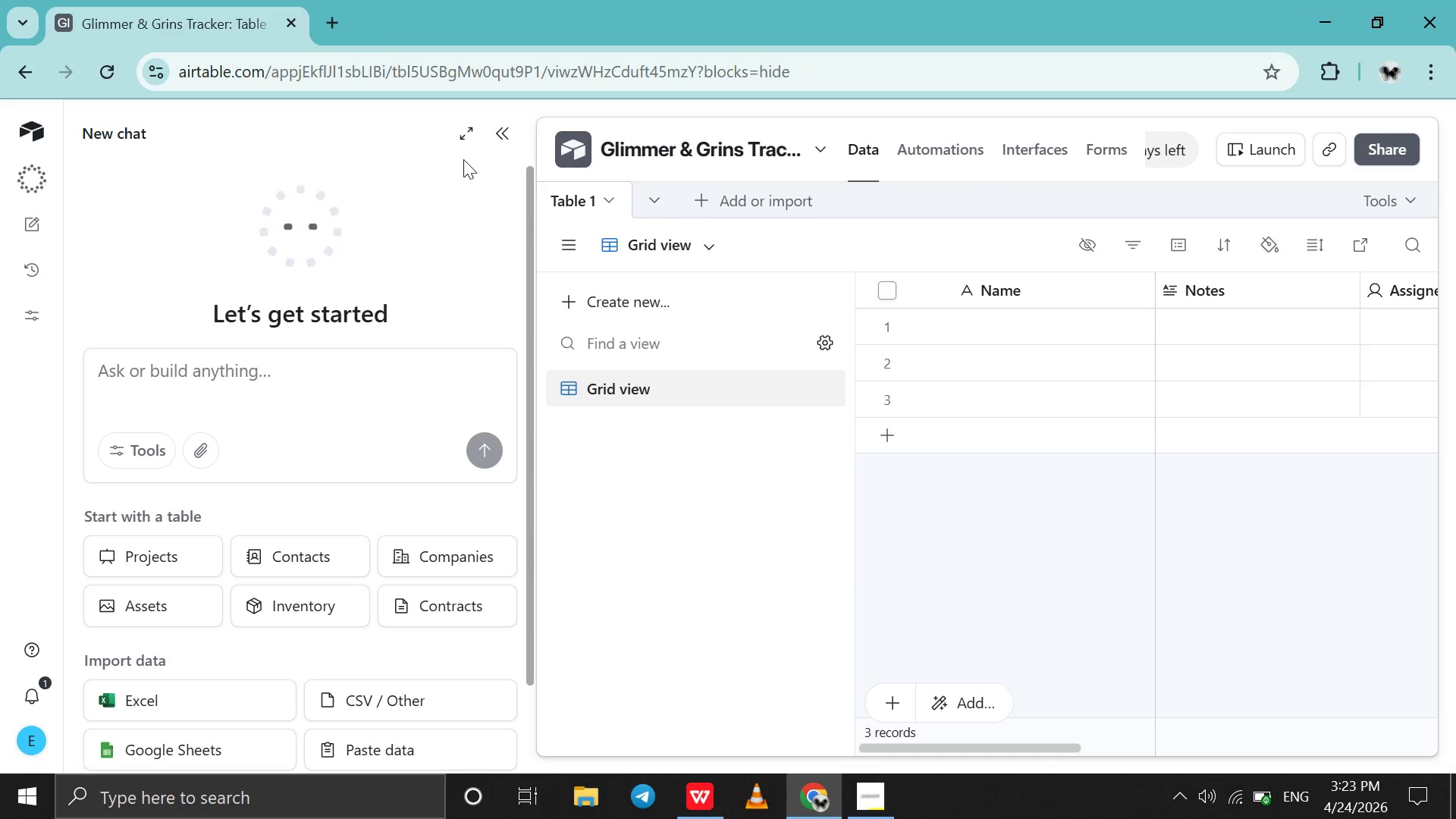 
left_click([513, 125])